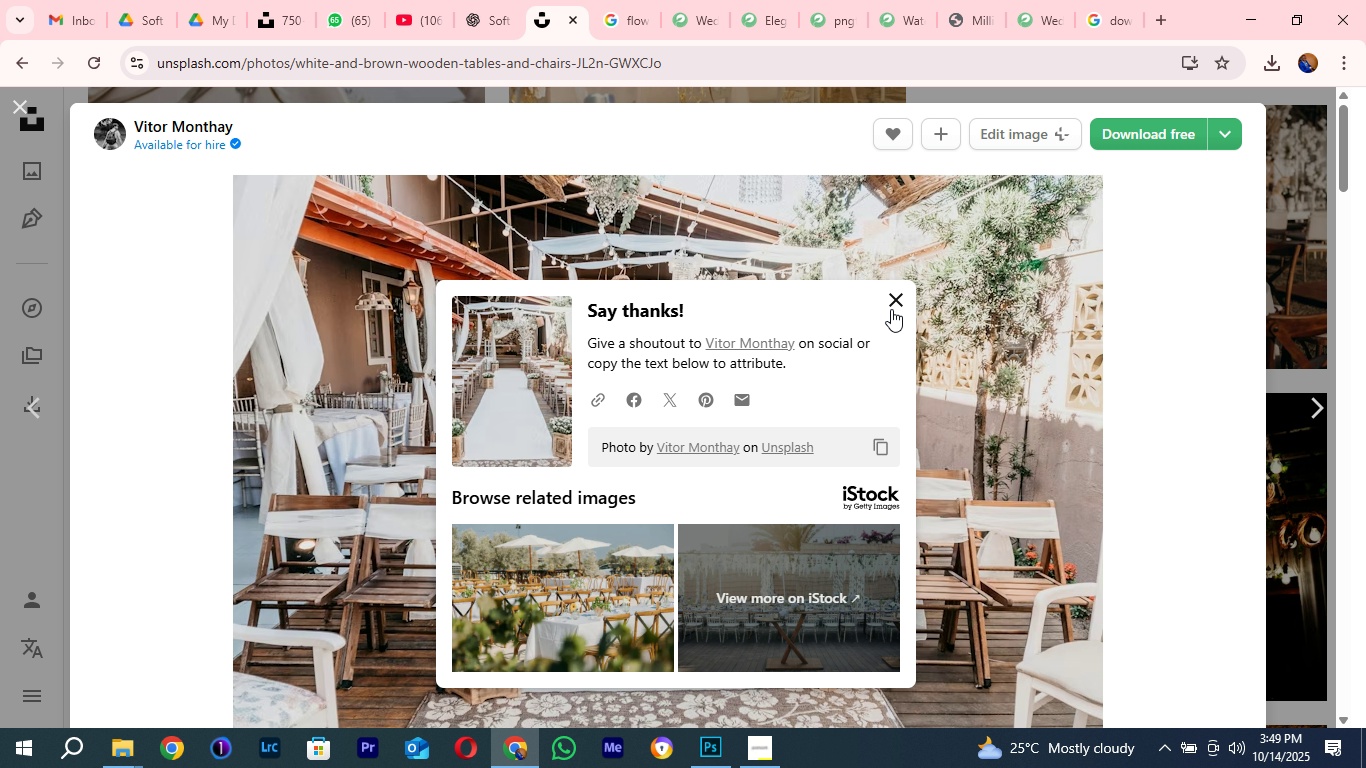 
left_click([891, 306])
 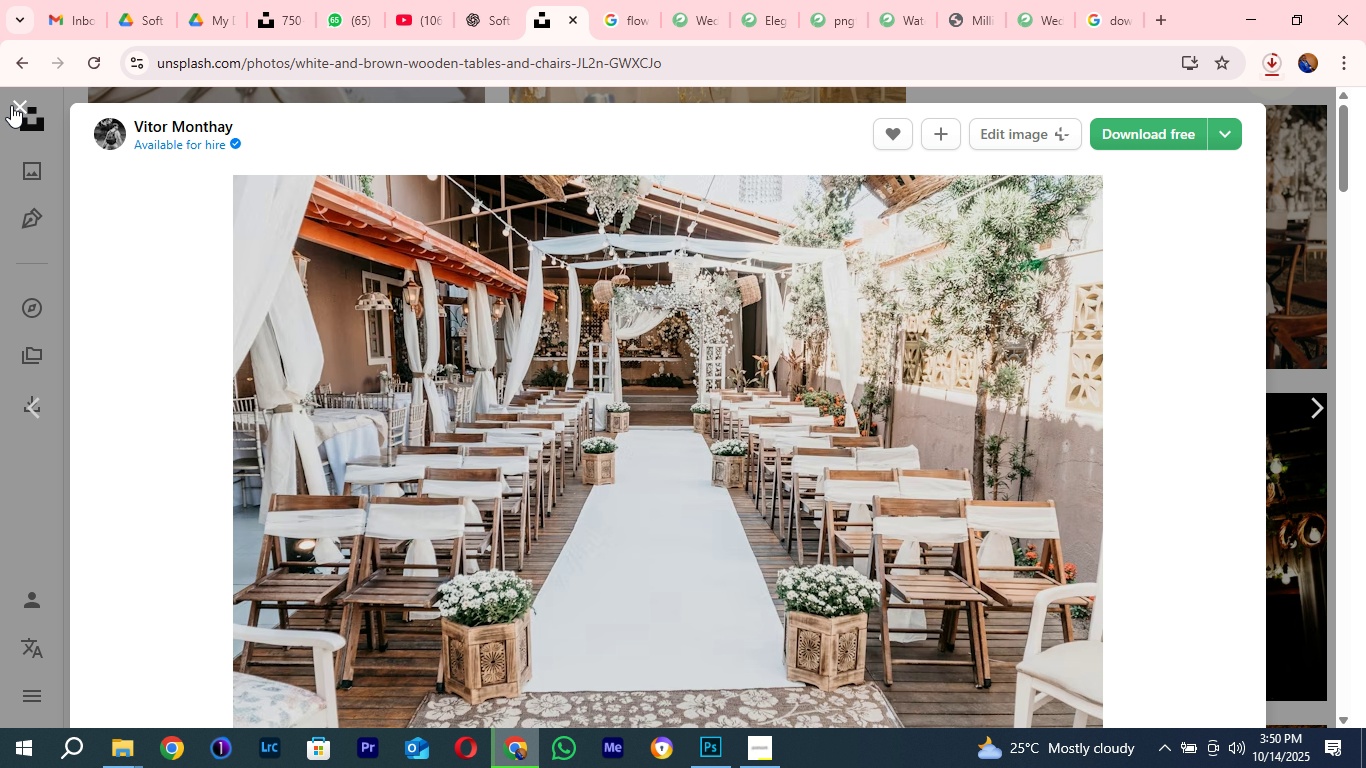 
left_click([15, 104])
 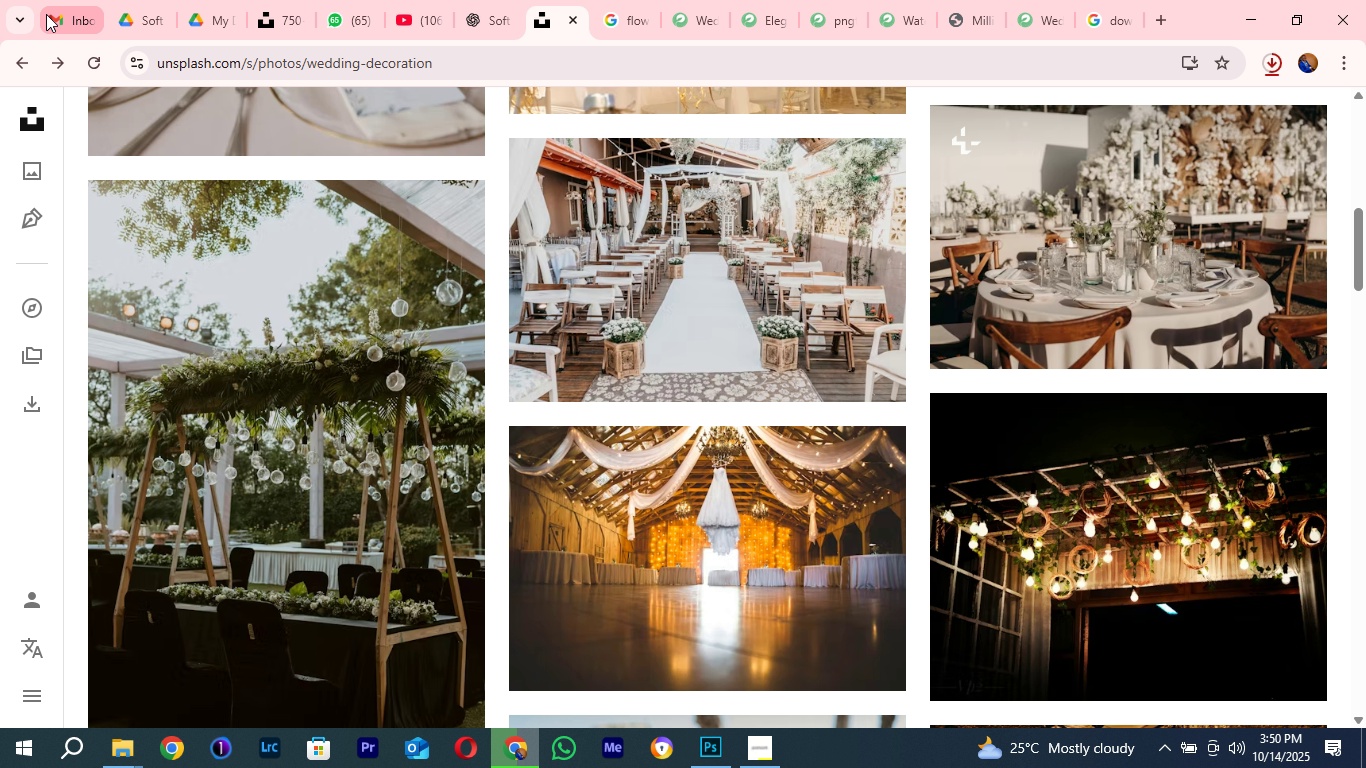 
left_click([46, 14])
 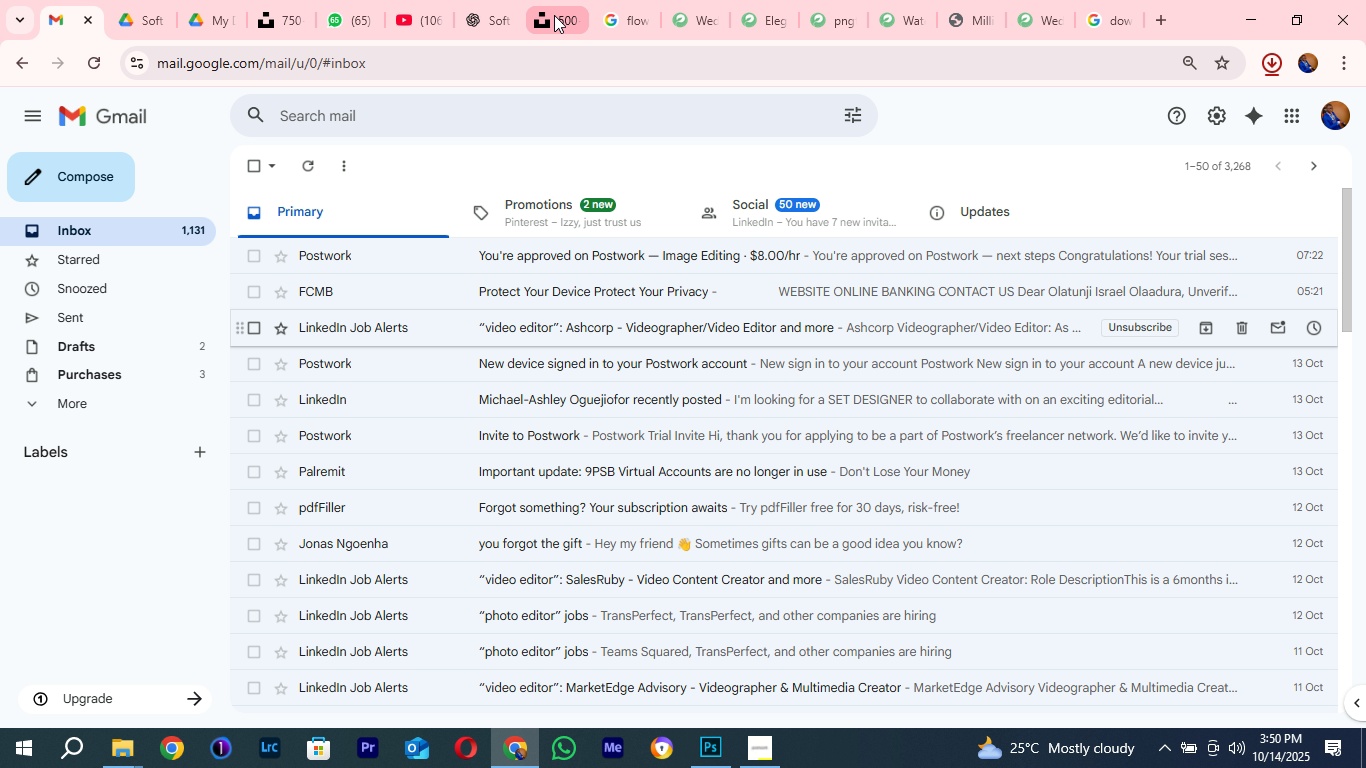 
left_click([554, 15])
 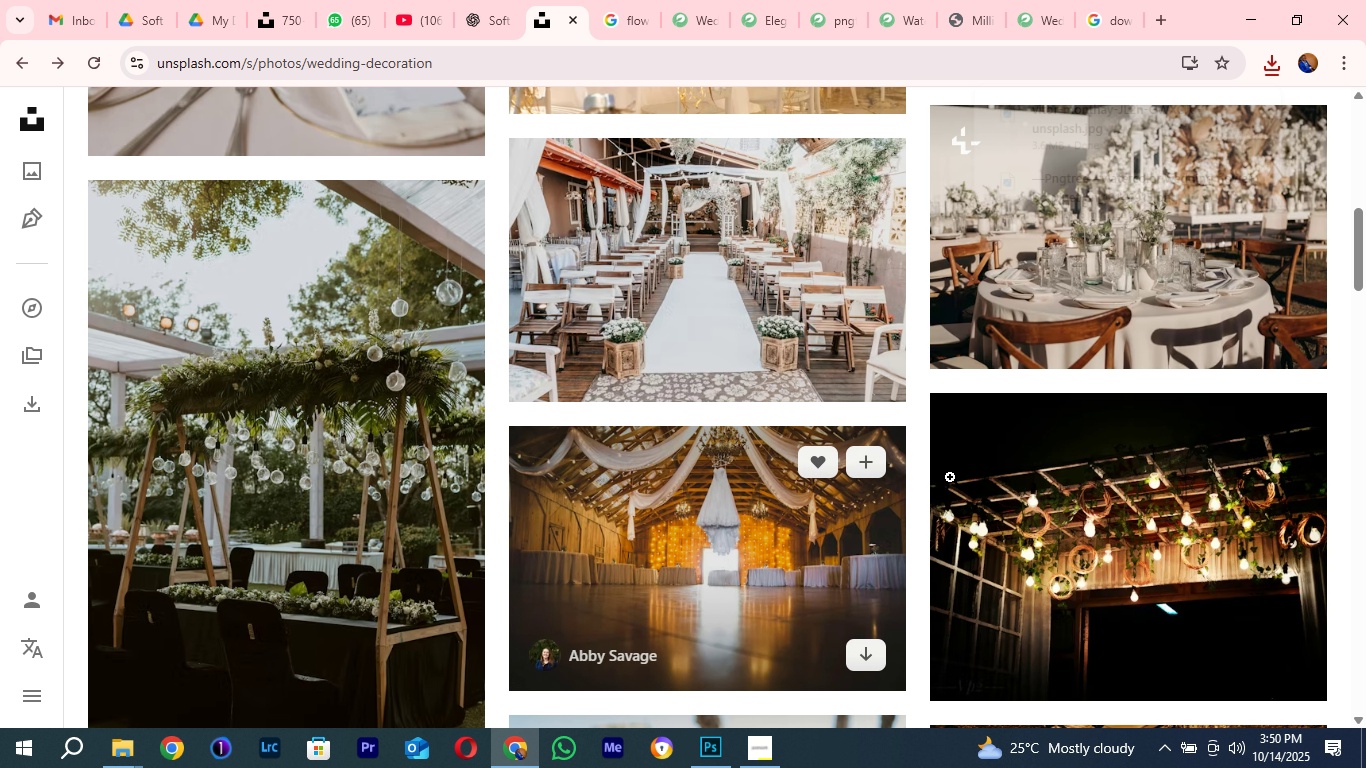 
scroll: coordinate [765, 367], scroll_direction: down, amount: 20.0
 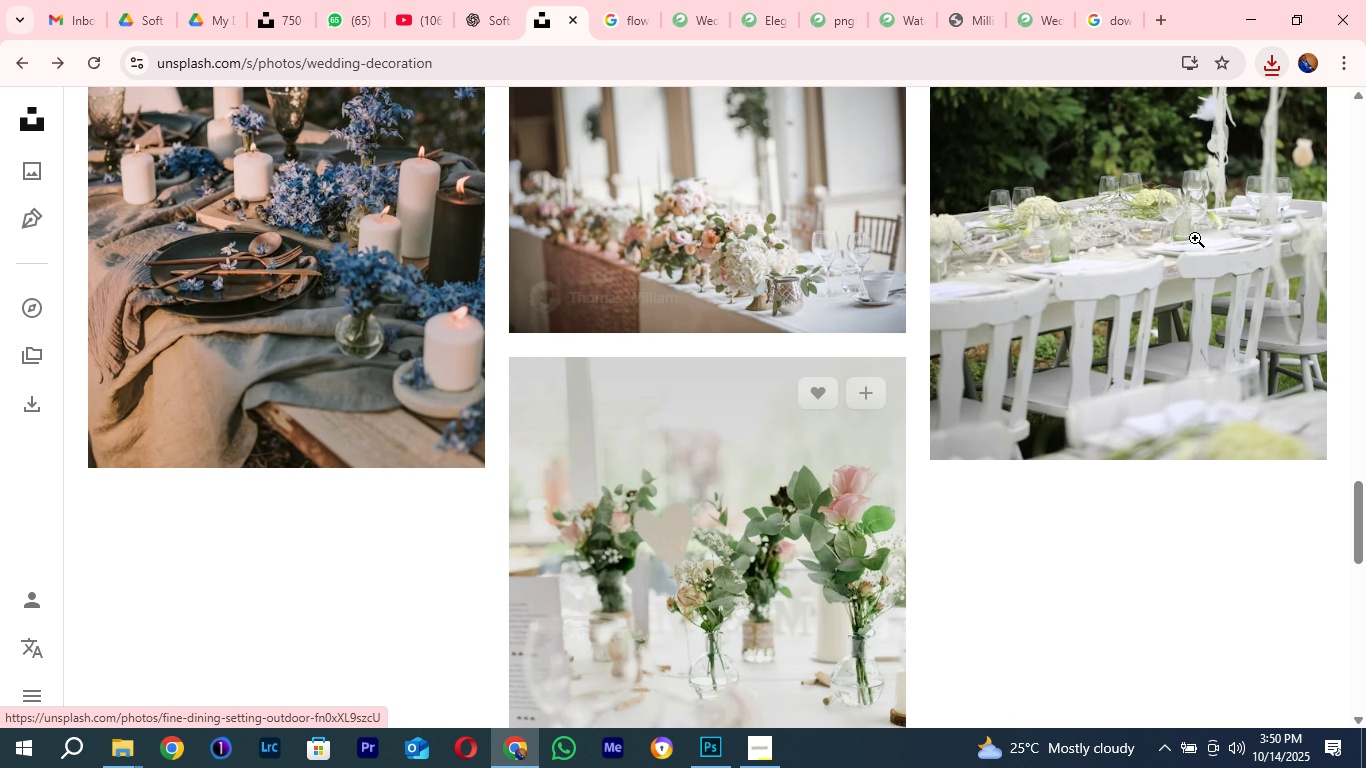 
scroll: coordinate [873, 509], scroll_direction: down, amount: 5.0
 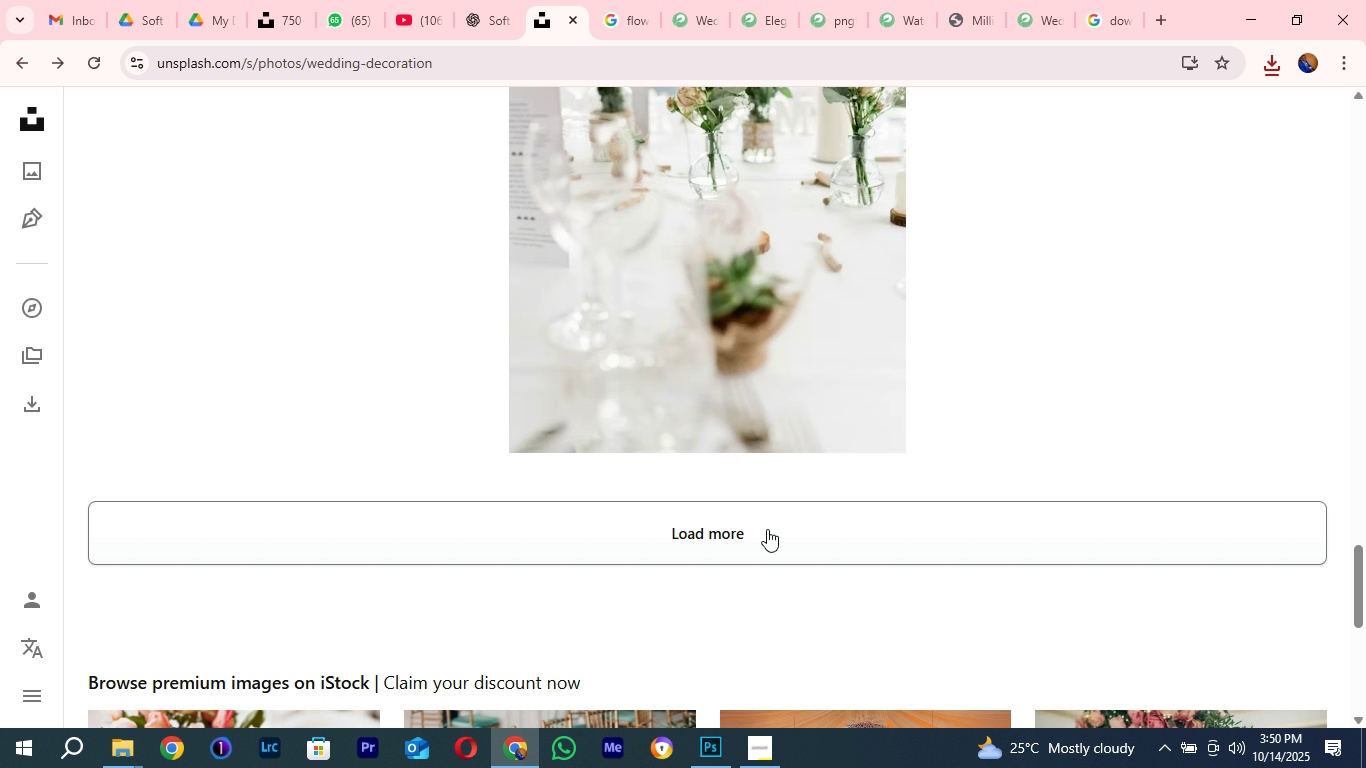 
left_click([767, 529])
 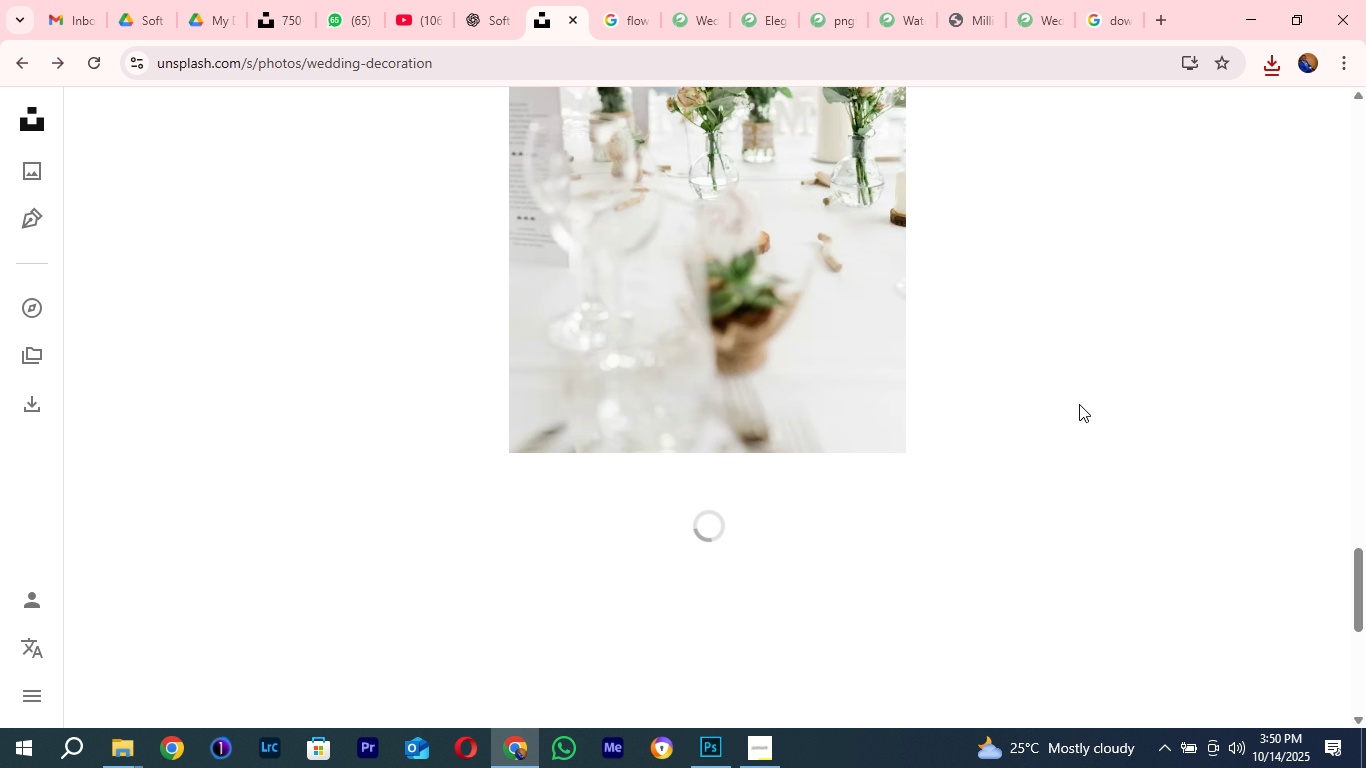 
scroll: coordinate [762, 403], scroll_direction: up, amount: 12.0
 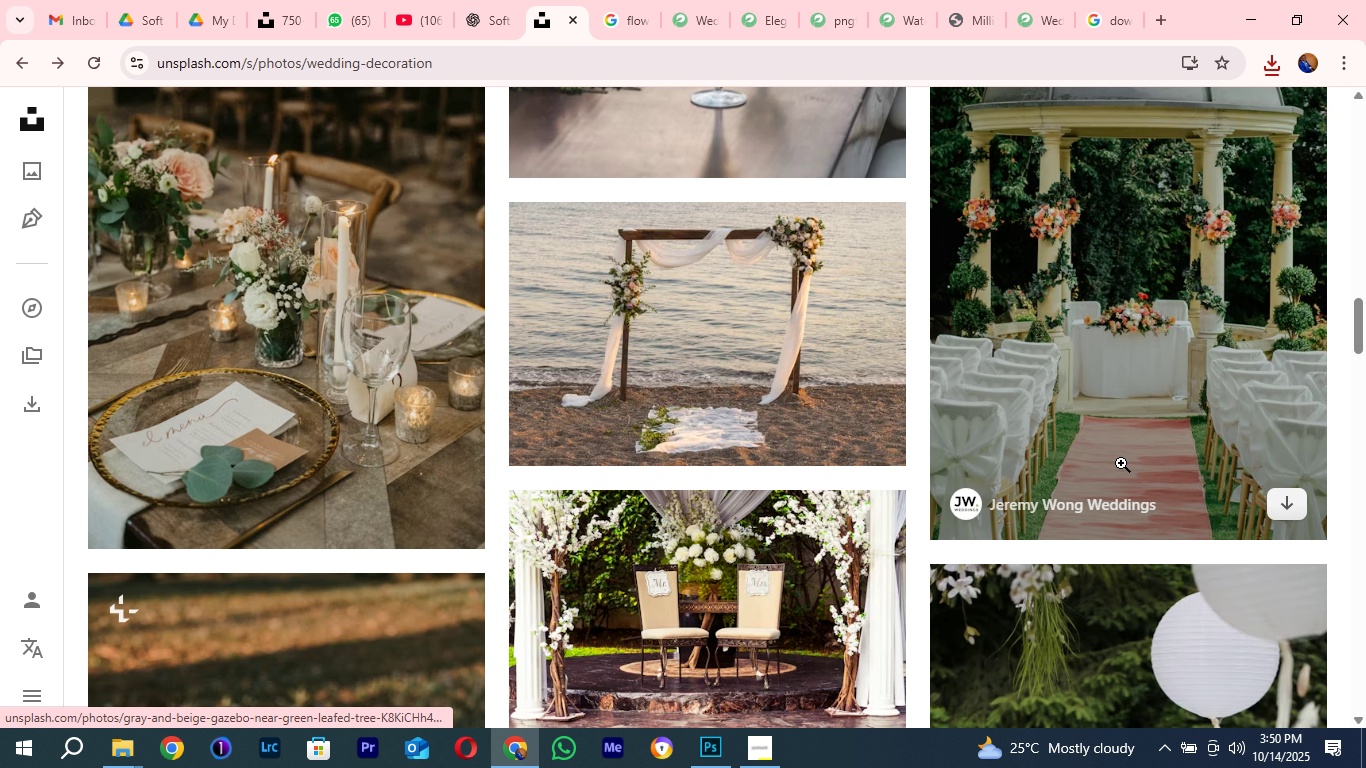 
scroll: coordinate [1116, 472], scroll_direction: down, amount: 4.0
 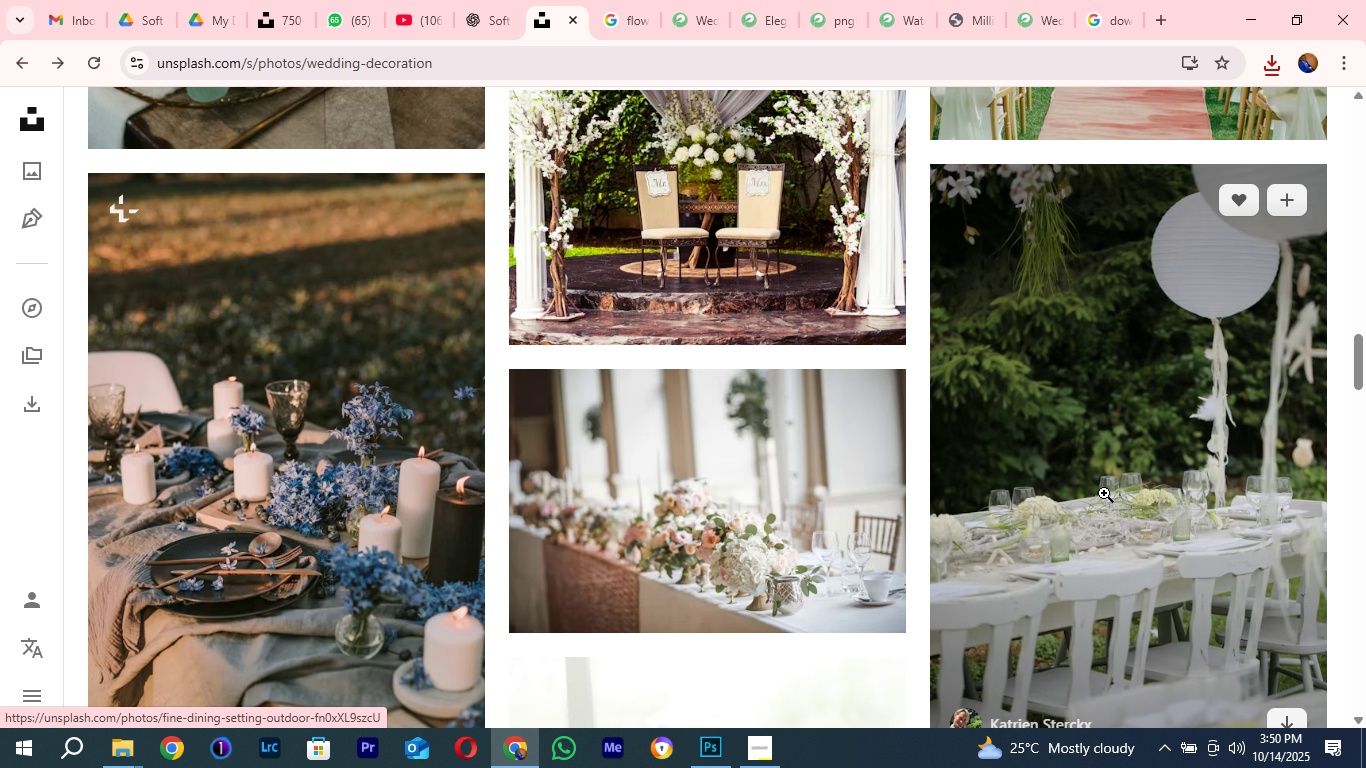 
scroll: coordinate [753, 421], scroll_direction: up, amount: 26.0
 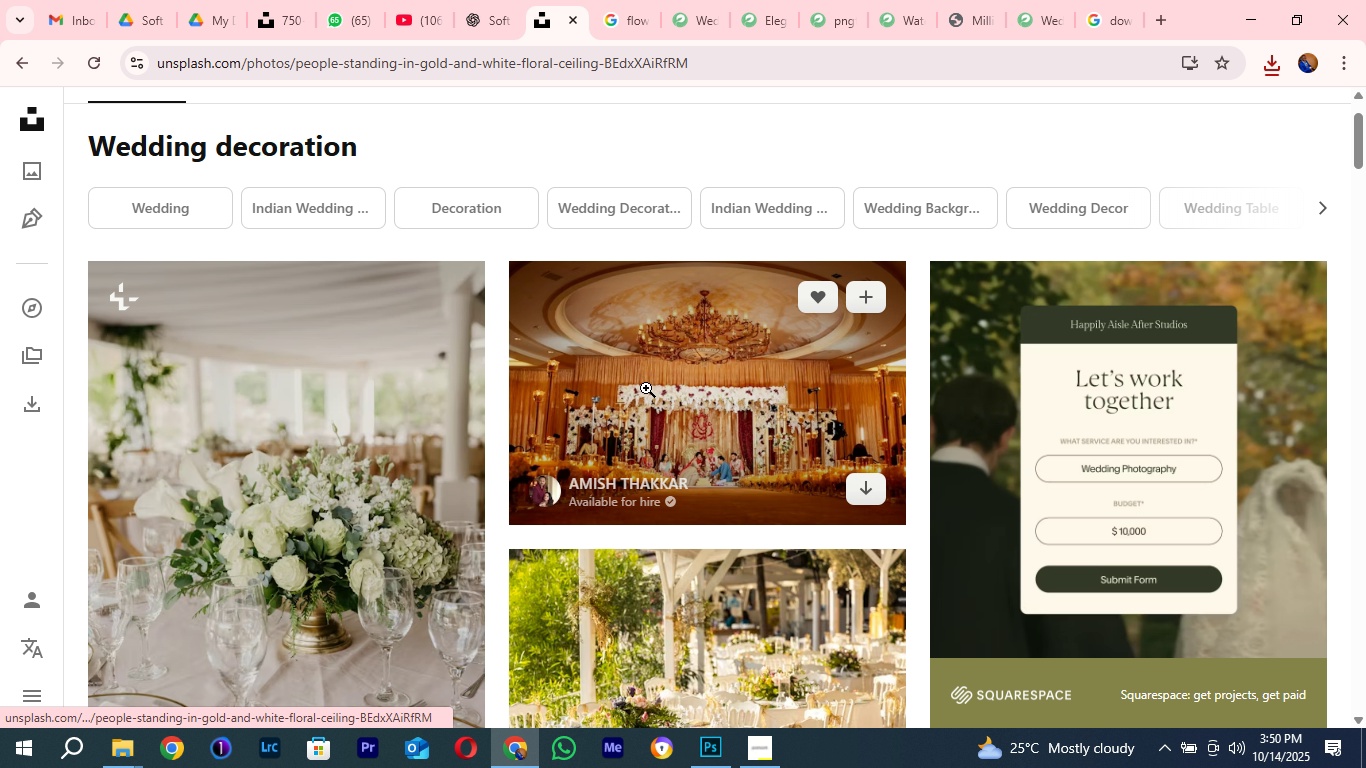 
left_click([646, 388])
 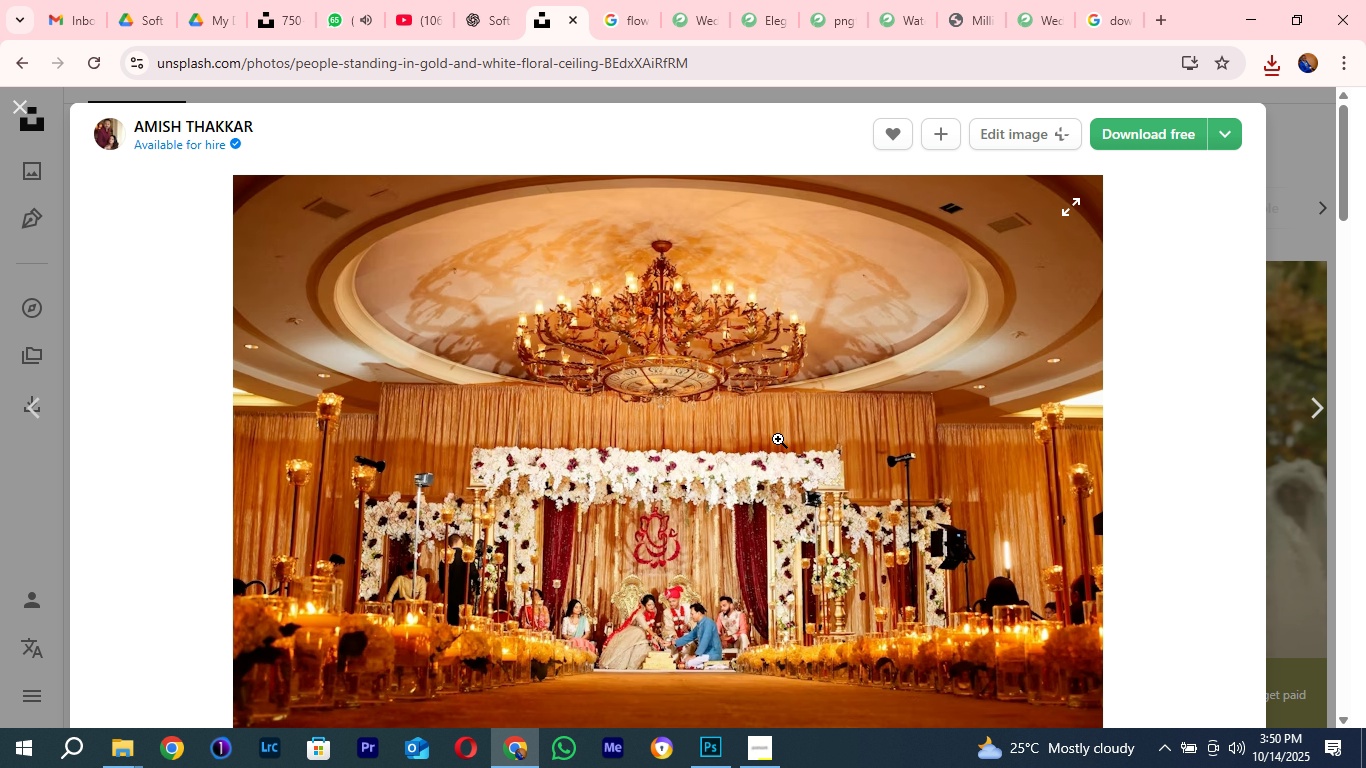 
scroll: coordinate [778, 439], scroll_direction: down, amount: 2.0
 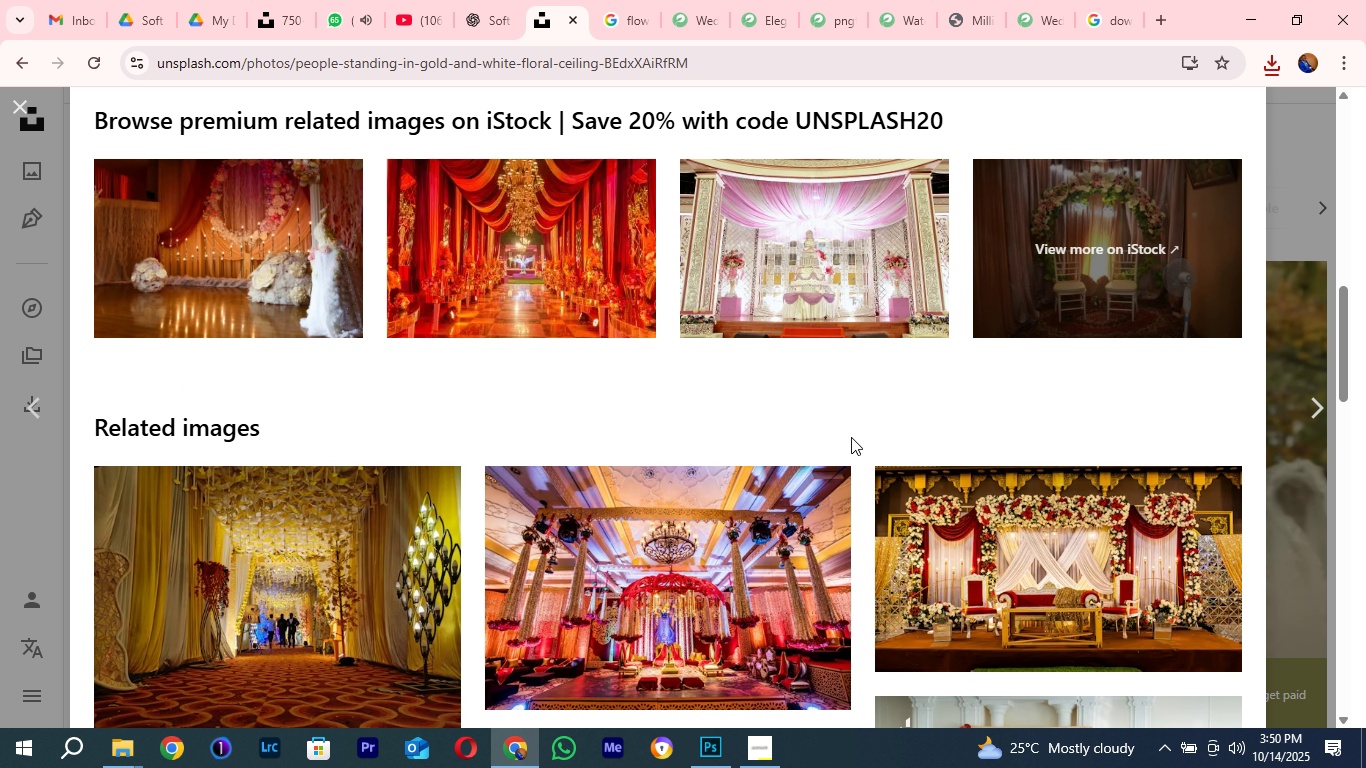 
scroll: coordinate [828, 387], scroll_direction: up, amount: 10.0
 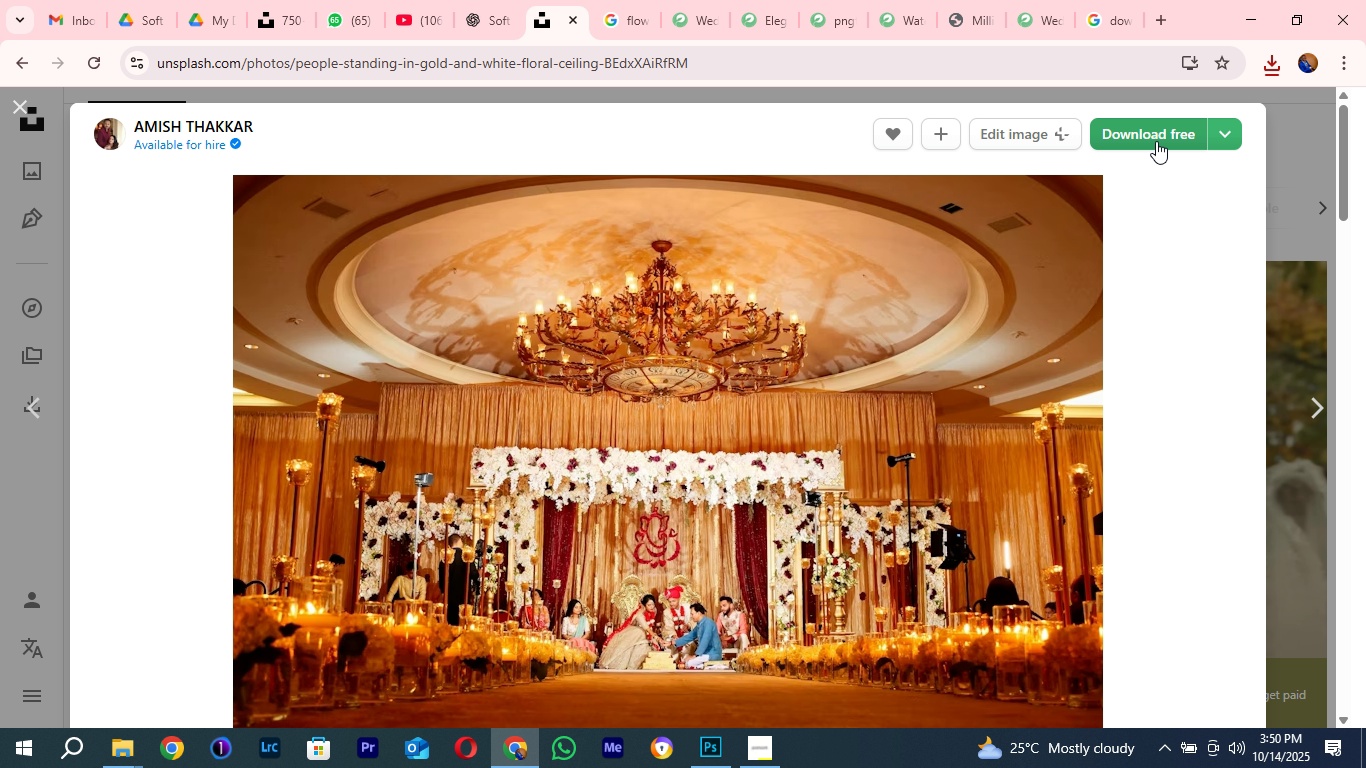 
left_click([1156, 141])
 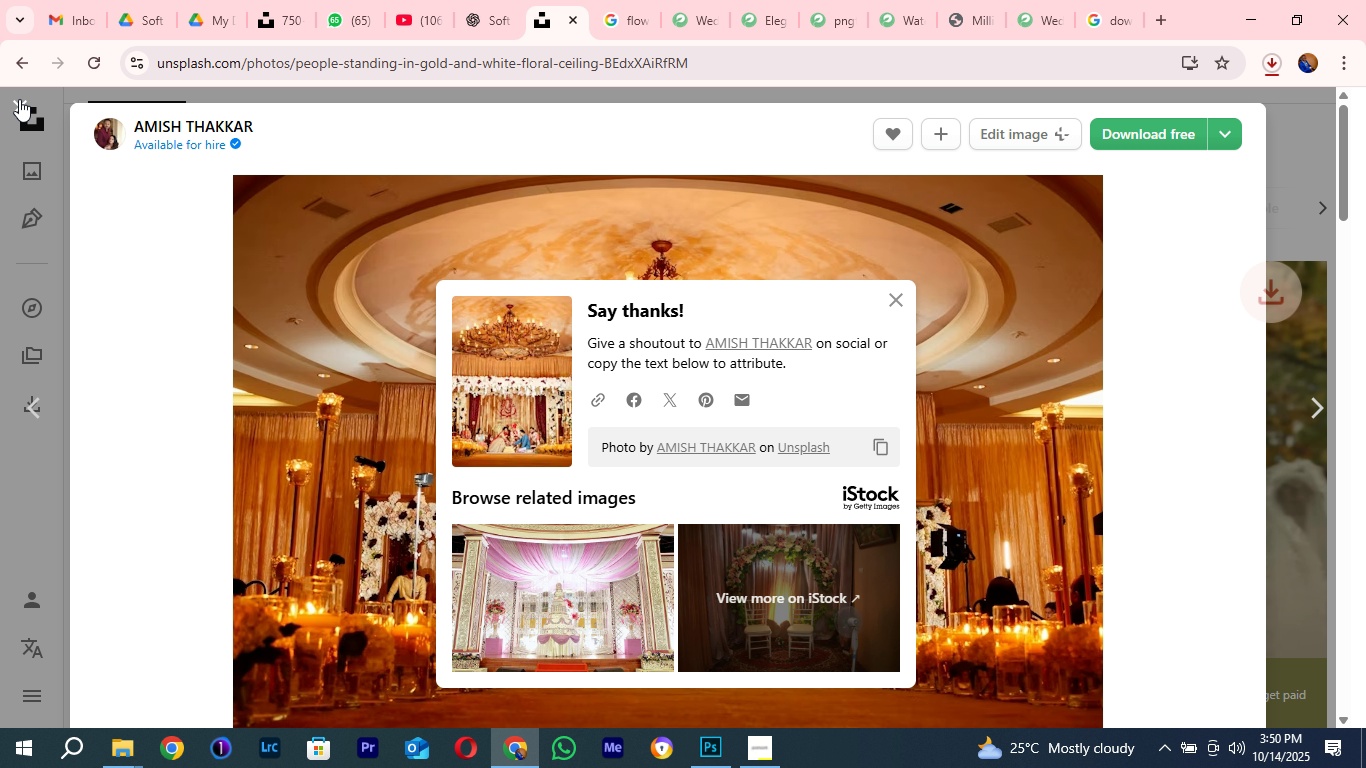 
left_click([17, 99])
 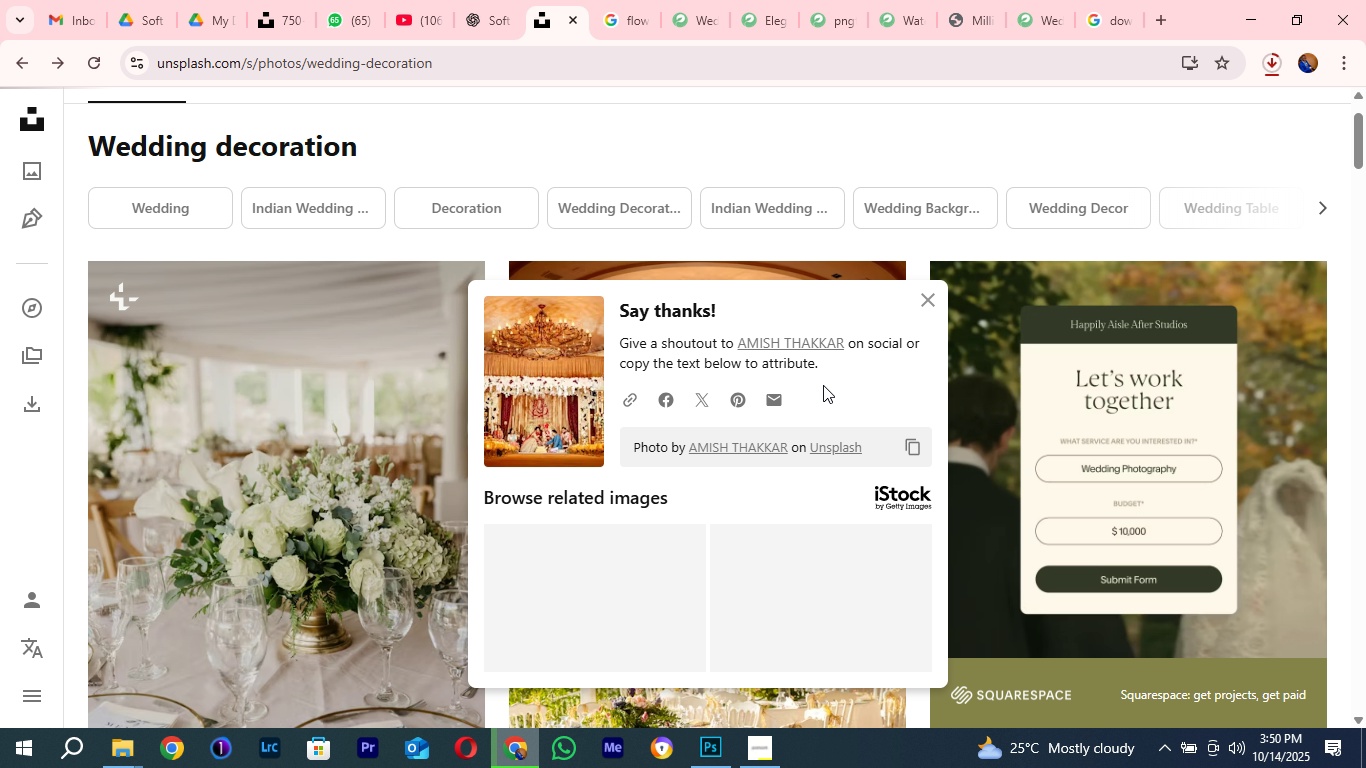 
scroll: coordinate [814, 465], scroll_direction: down, amount: 3.0
 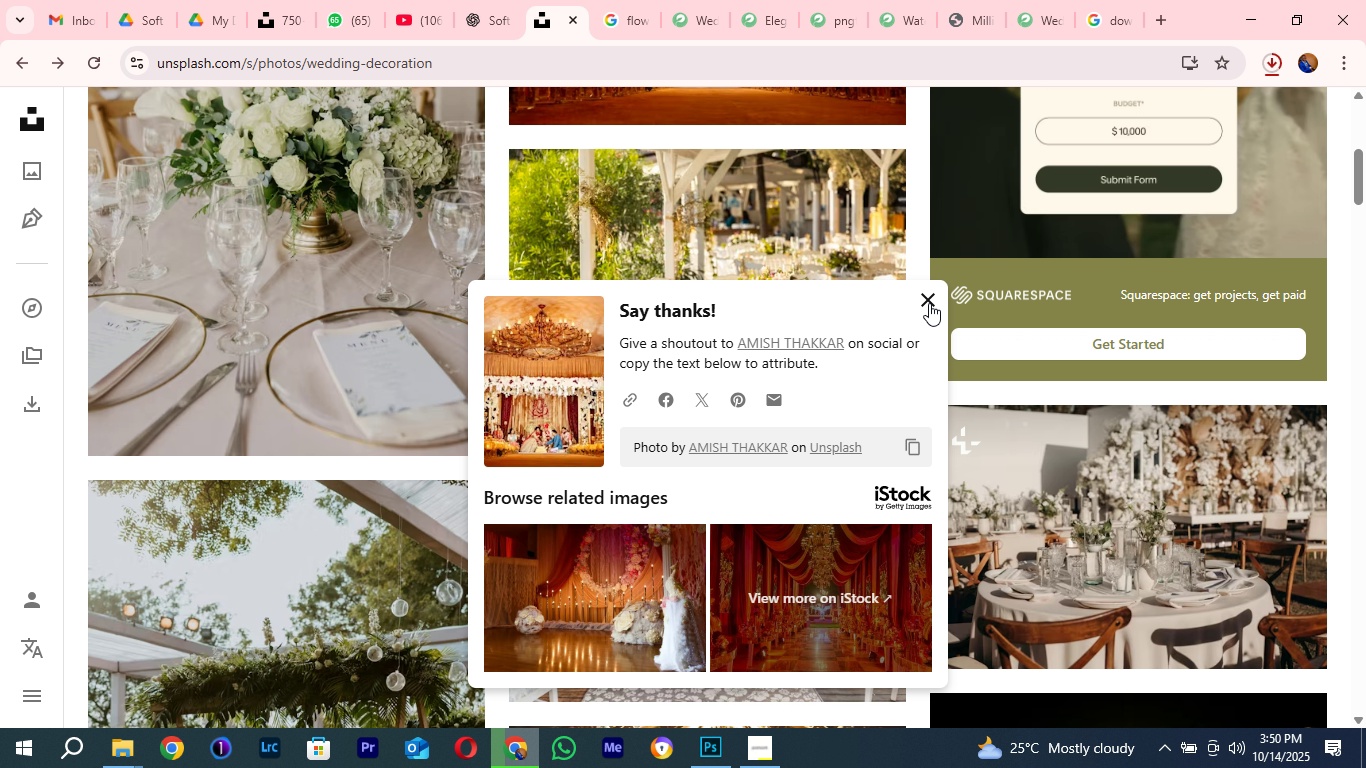 
left_click([929, 303])
 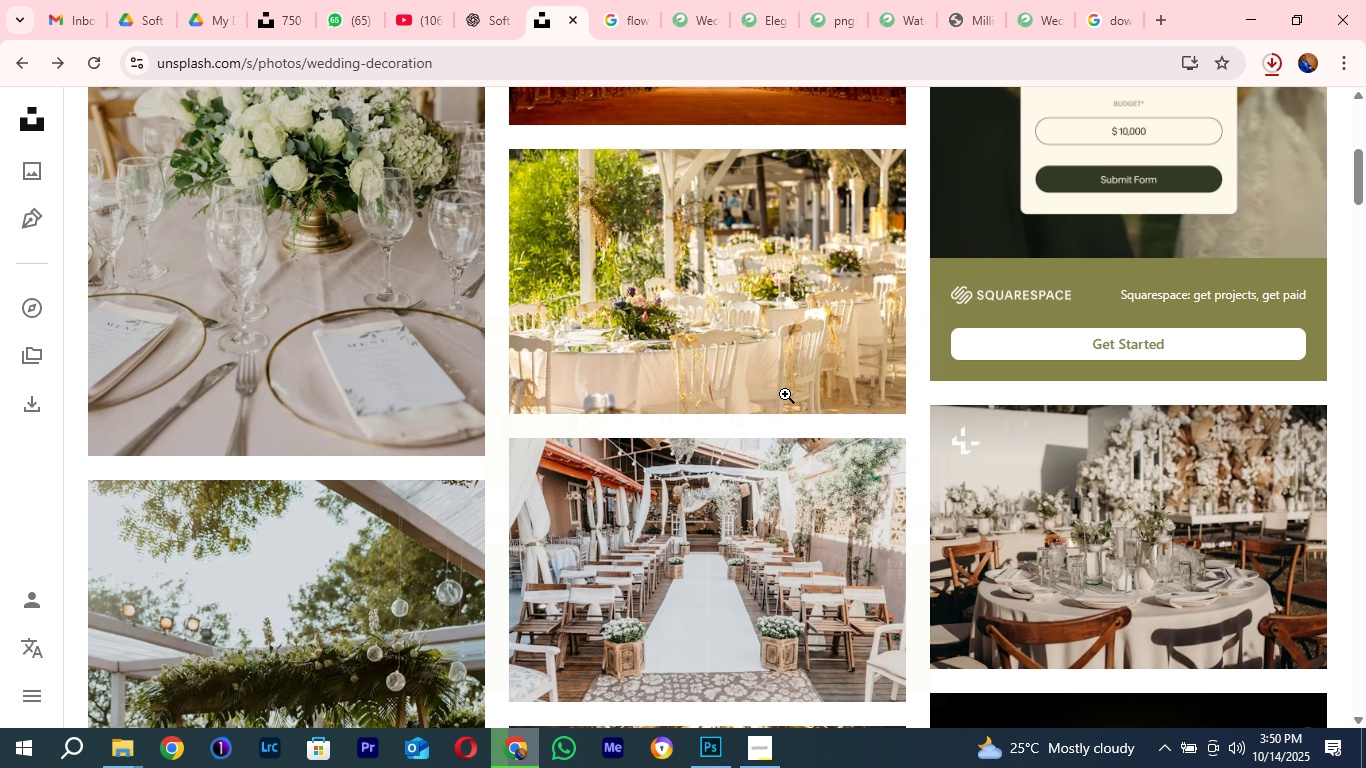 
scroll: coordinate [787, 411], scroll_direction: down, amount: 17.0
 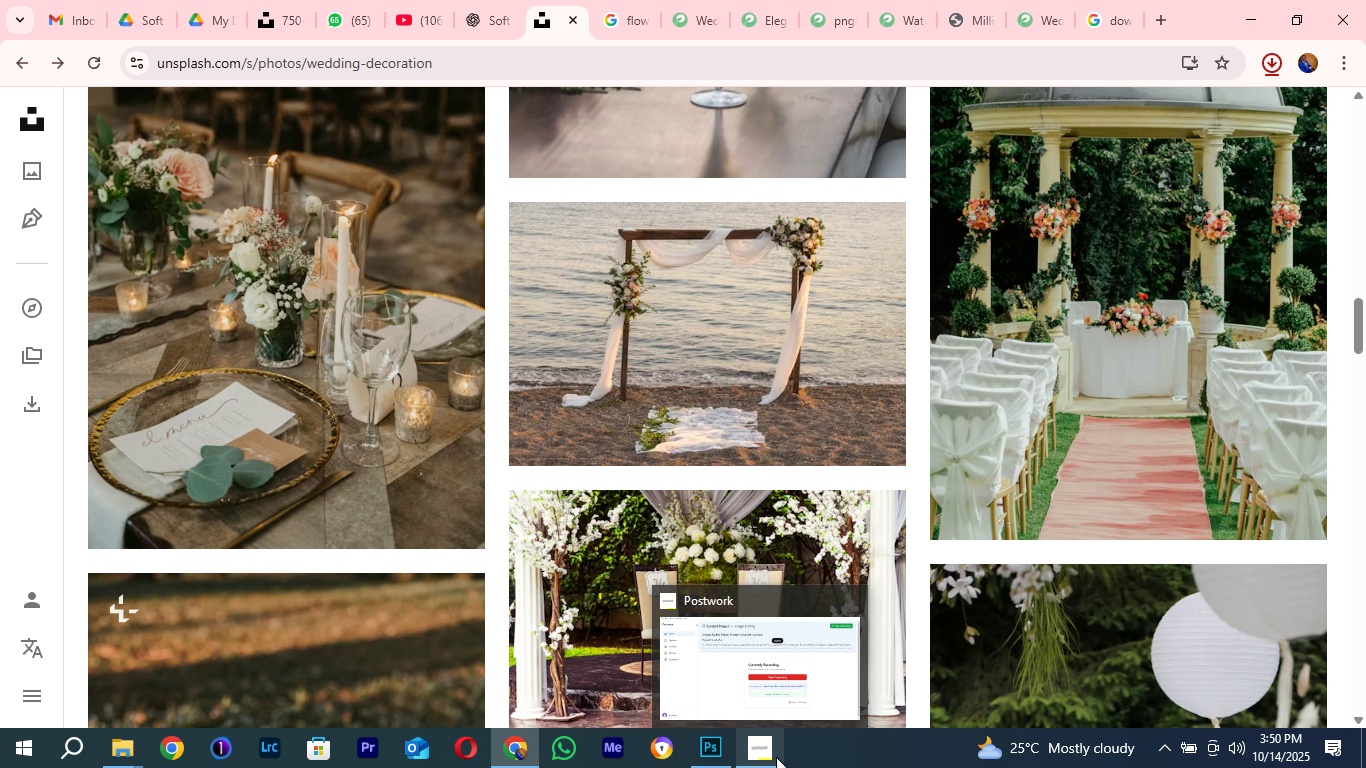 
left_click([776, 757])